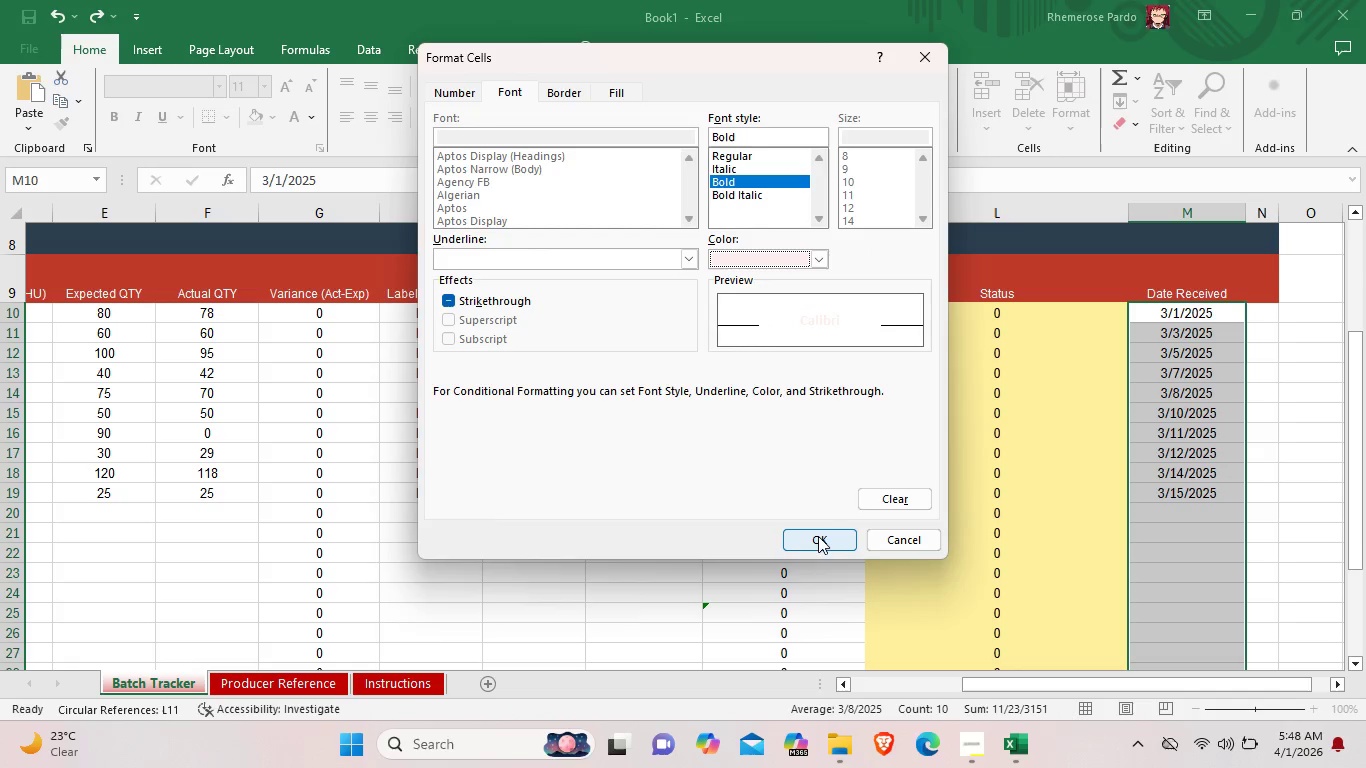 
left_click([814, 542])
 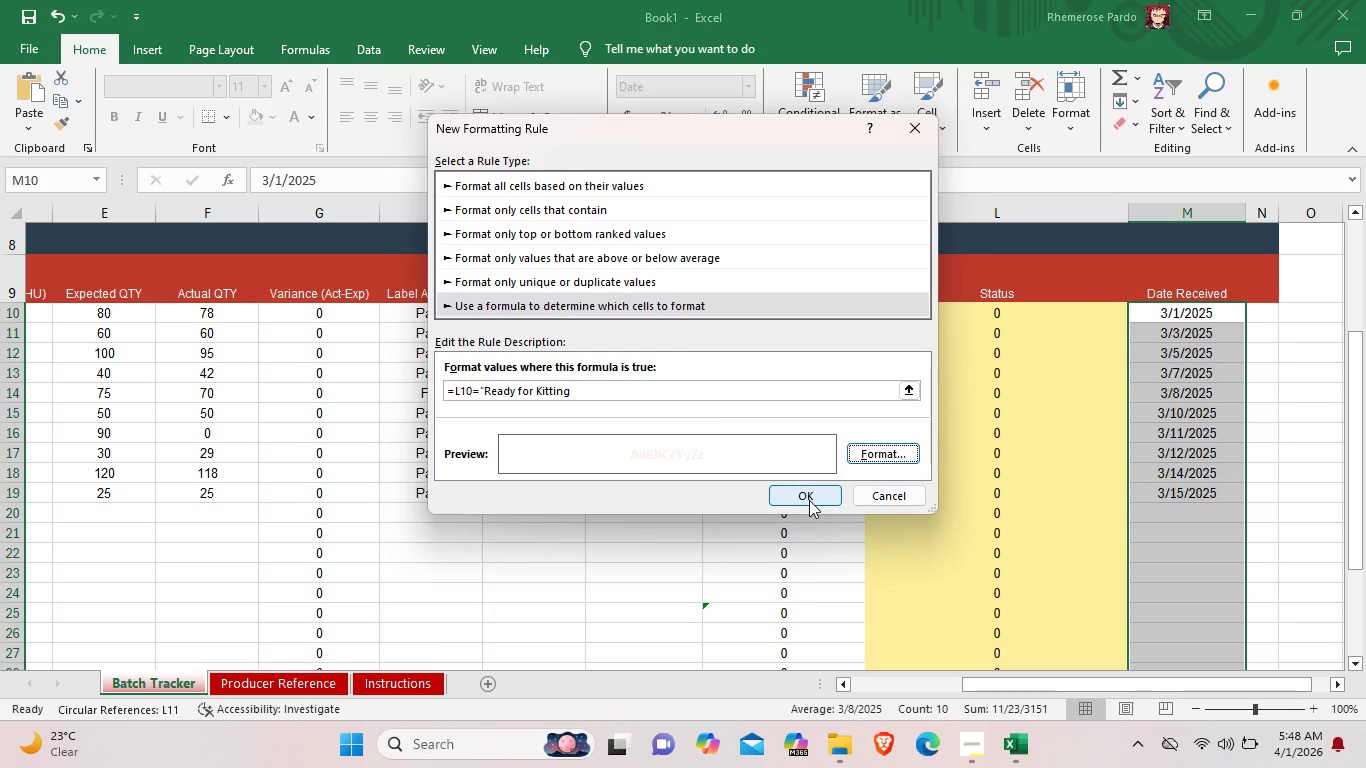 
left_click([809, 500])
 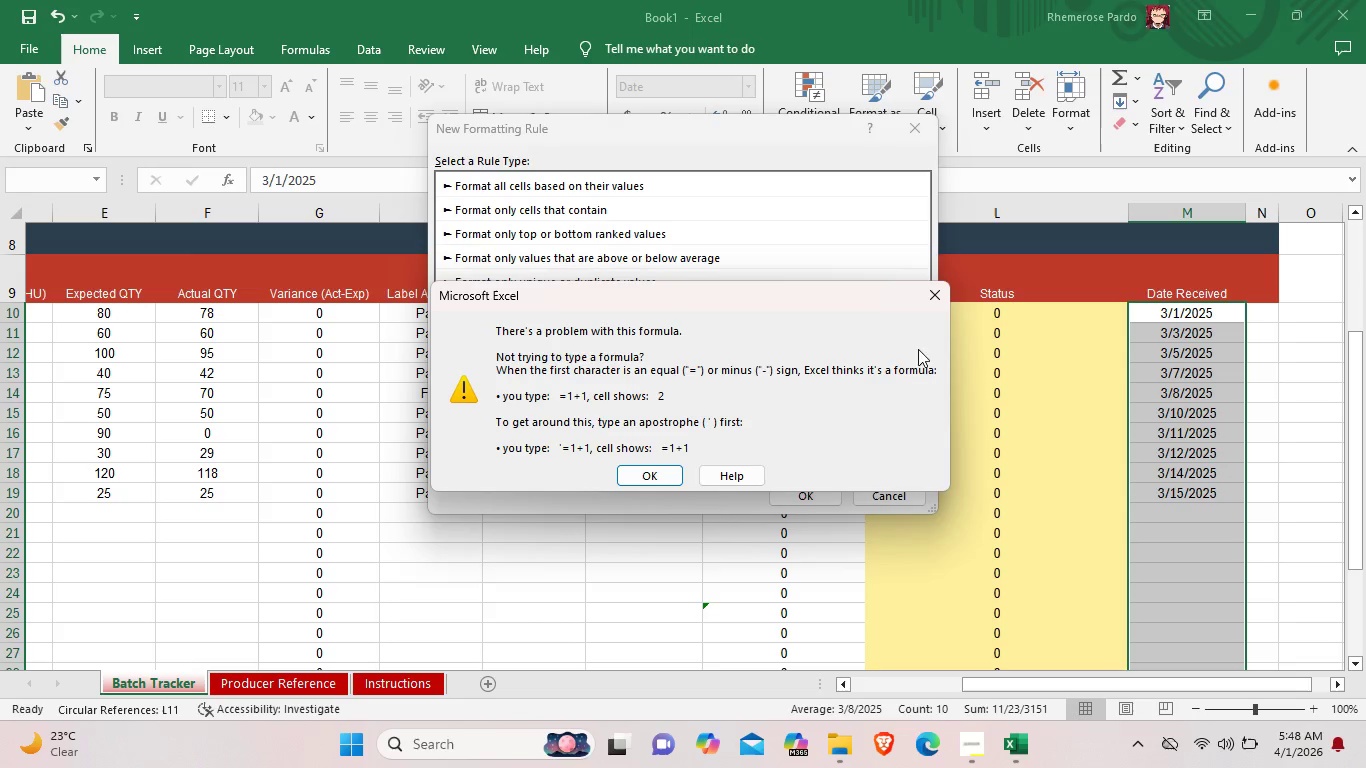 
left_click([930, 294])
 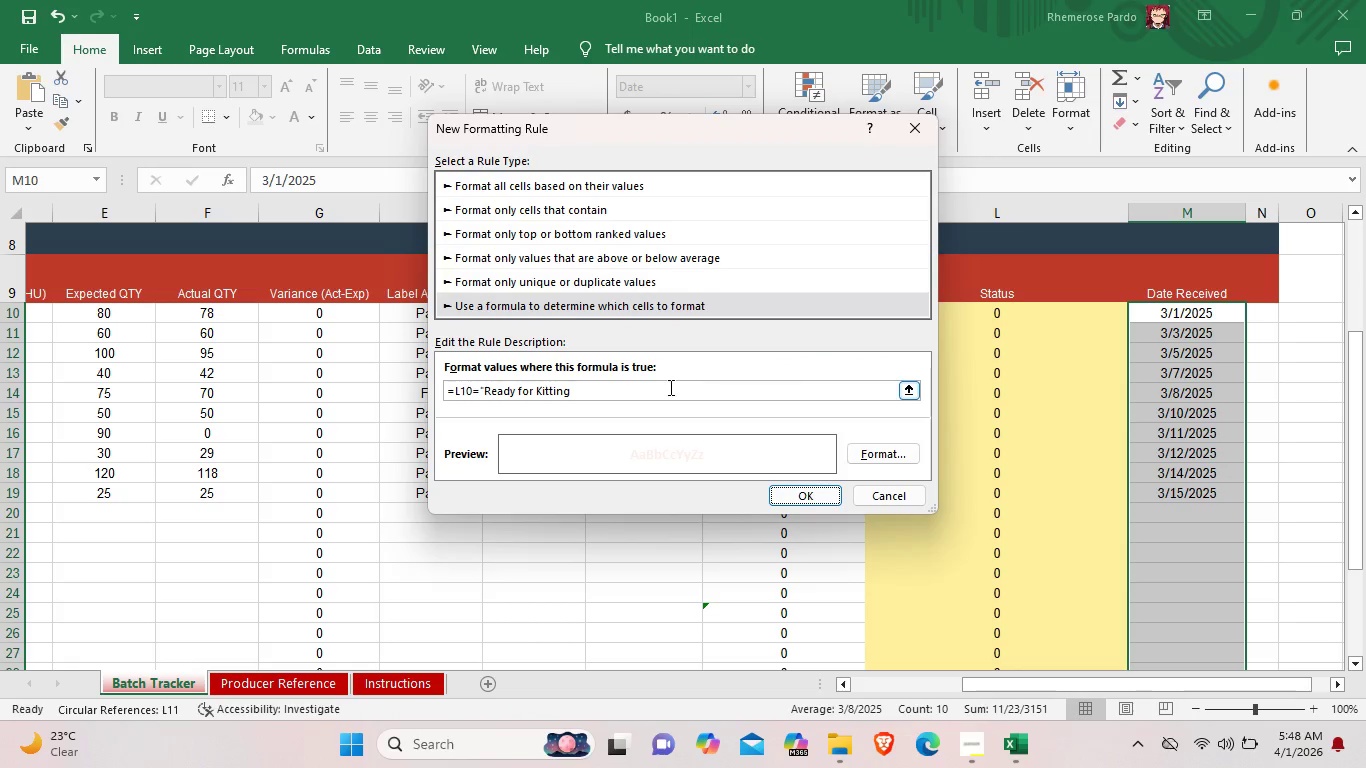 
left_click([667, 387])
 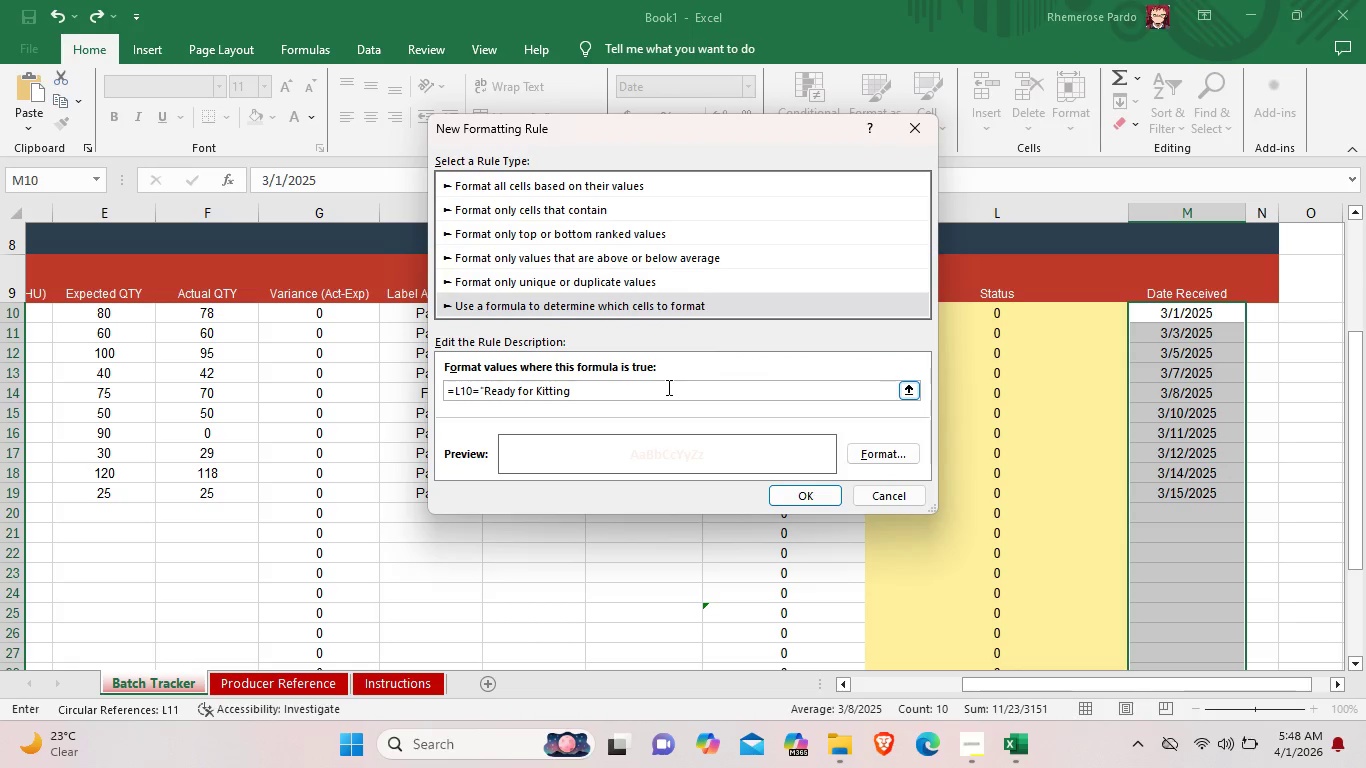 
key(Shift+ShiftLeft)
 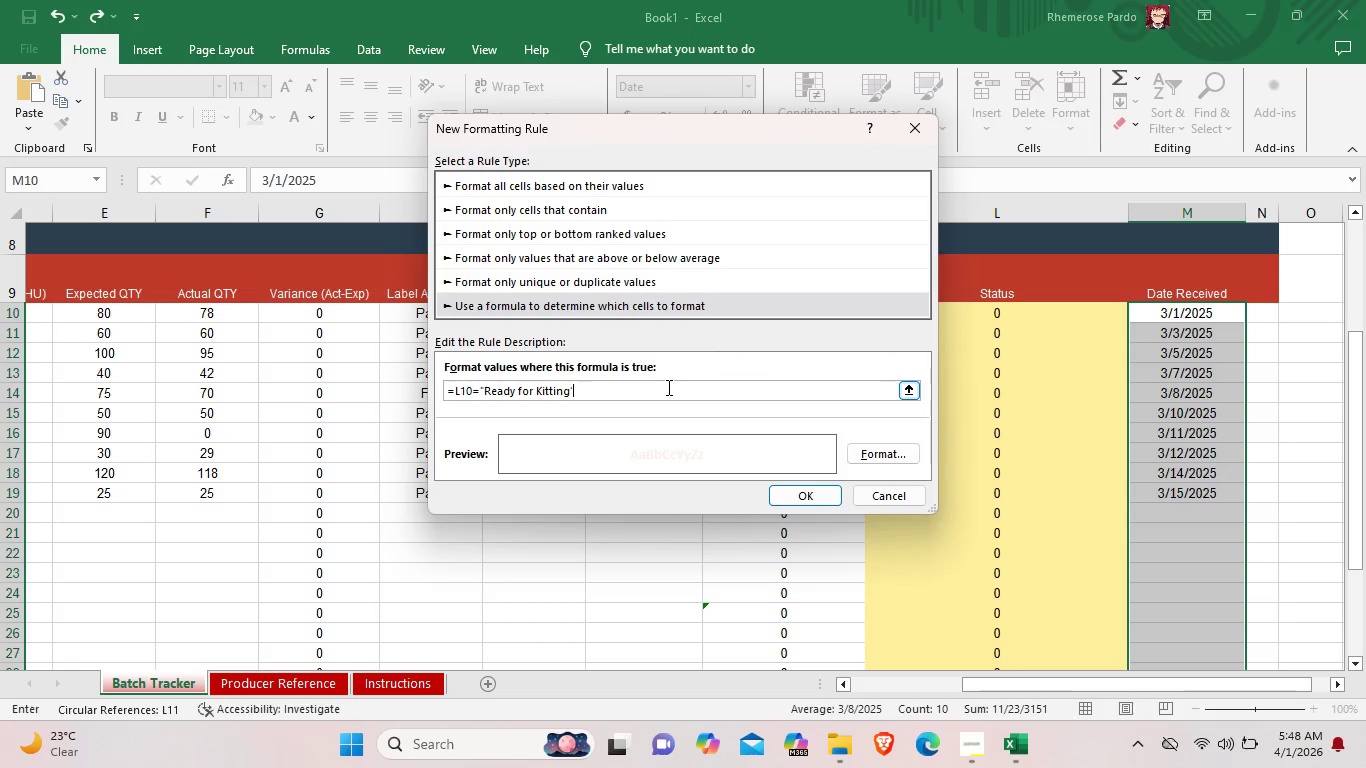 
key(Quote)
 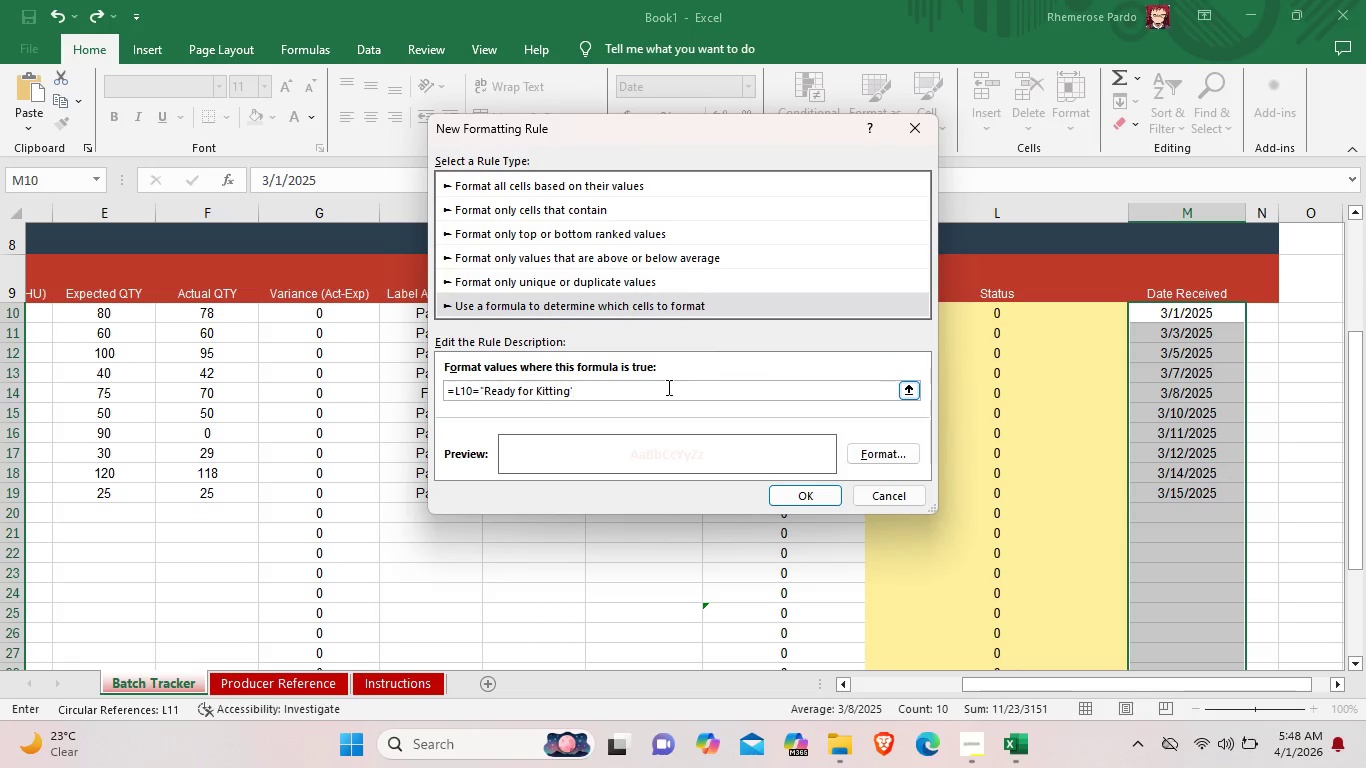 
key(Backspace)
 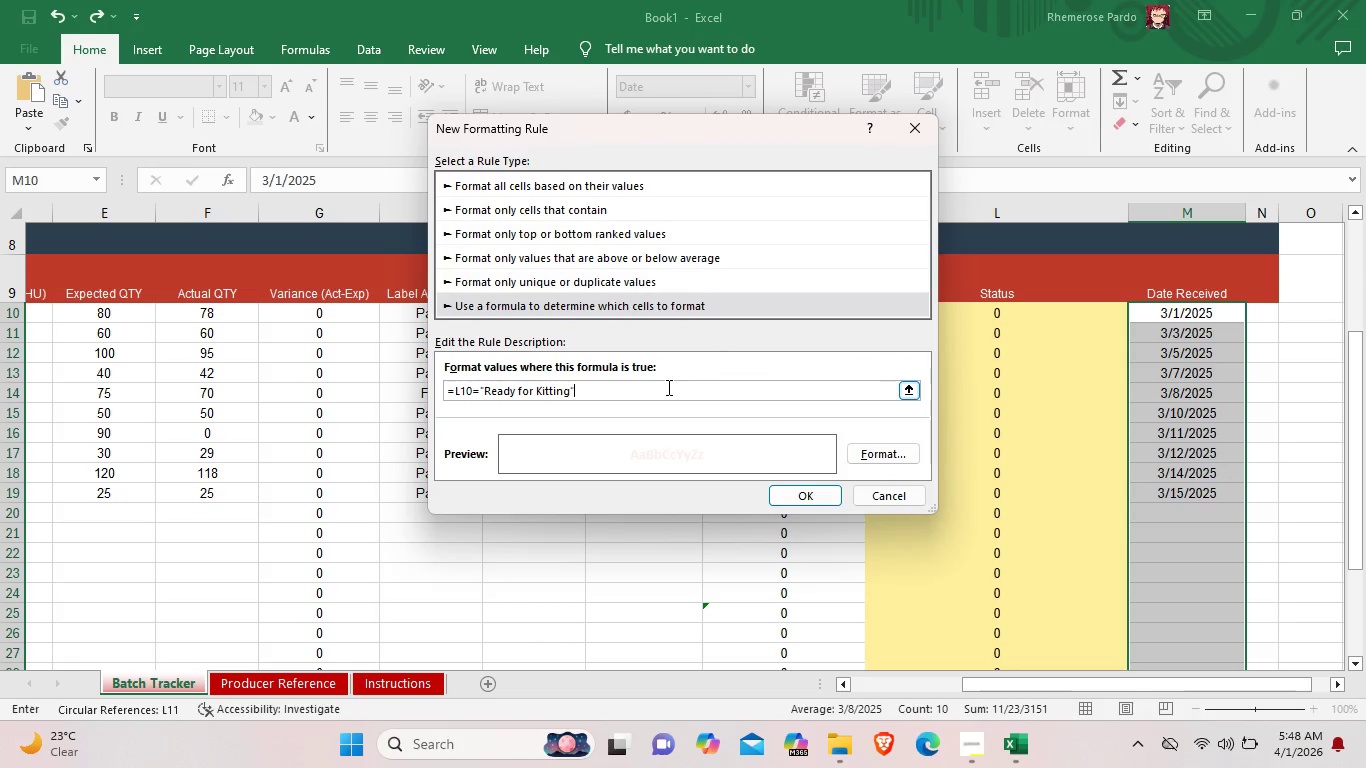 
key(Shift+Quote)
 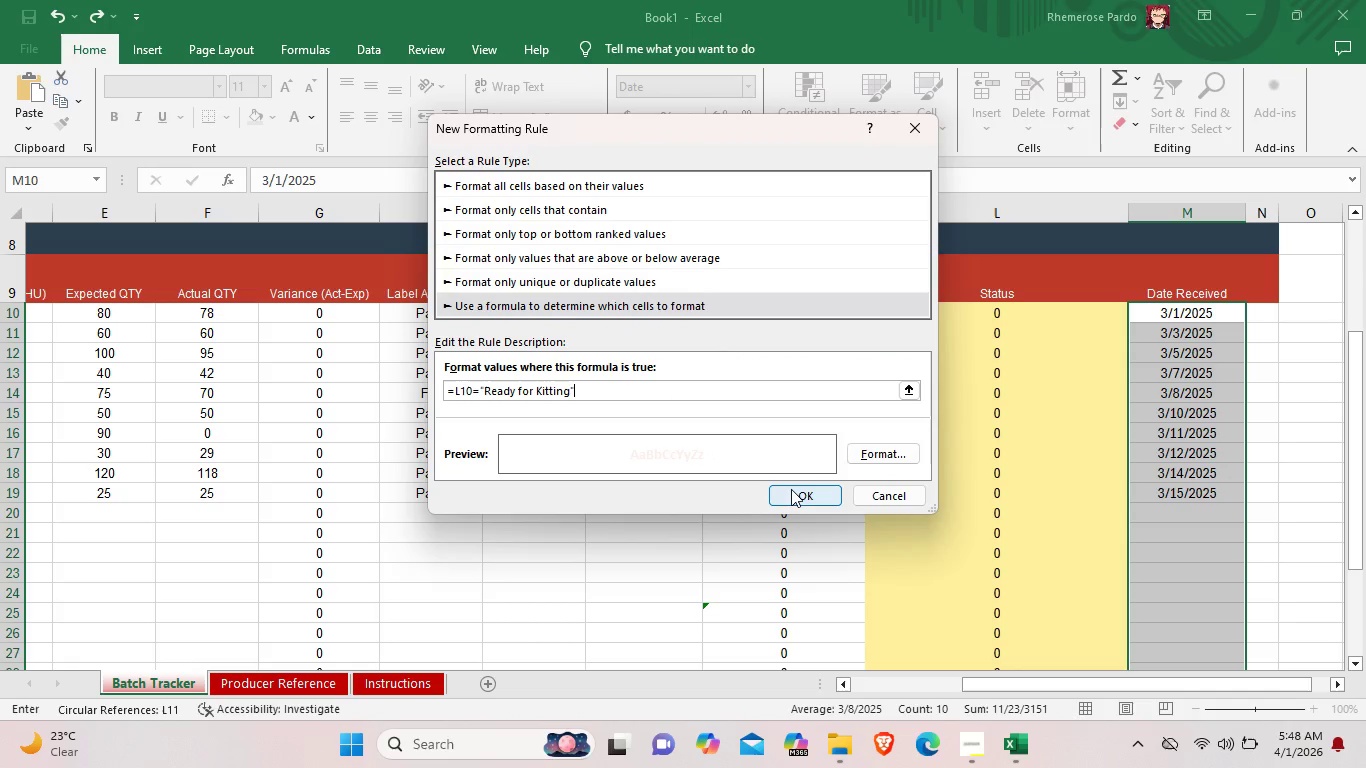 
left_click([792, 489])
 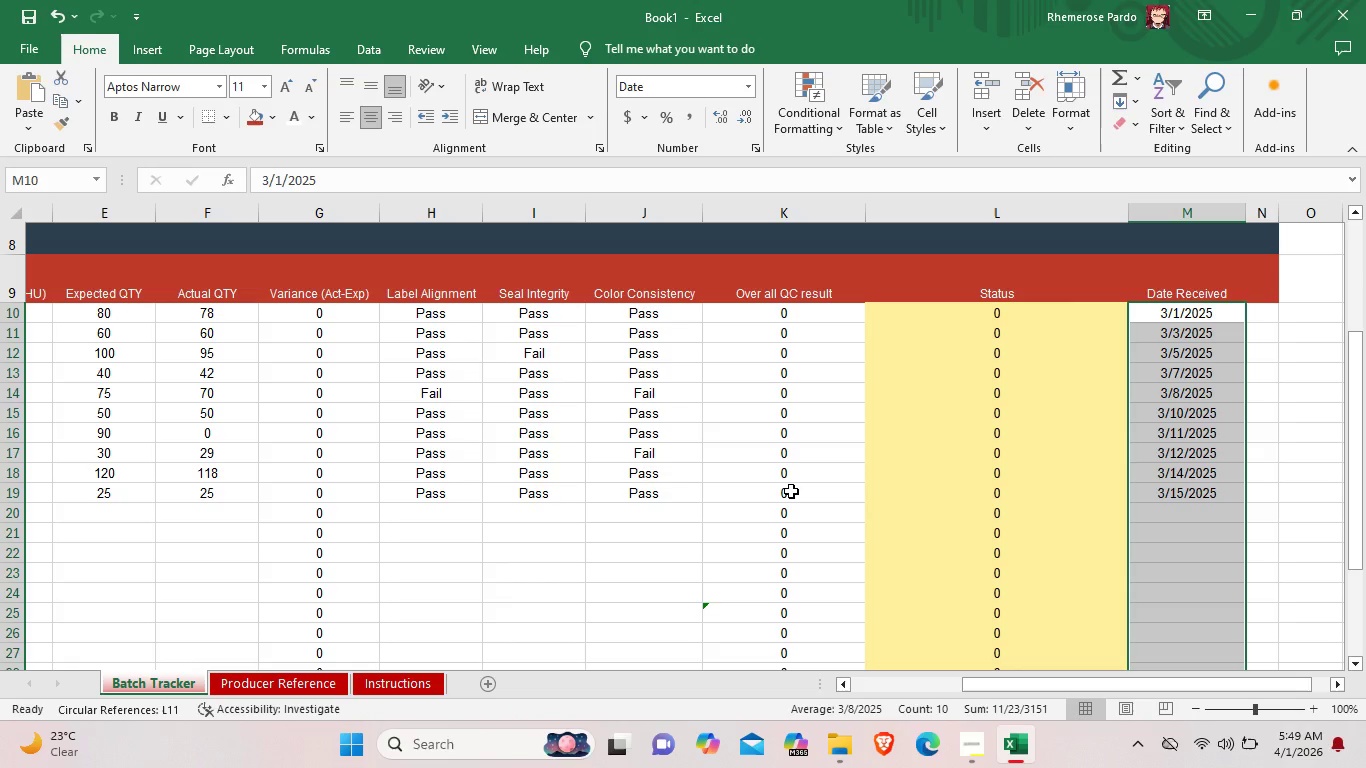 
wait(39.3)
 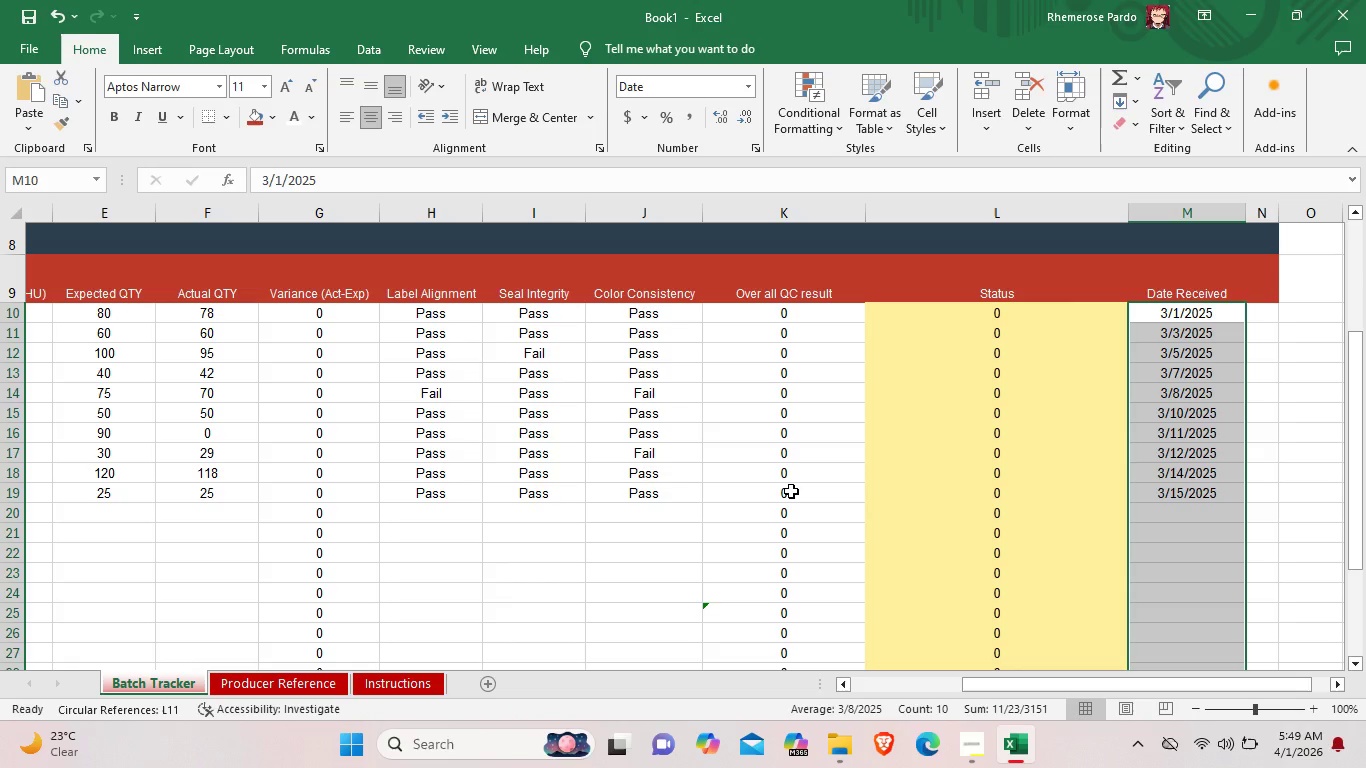 
left_click([1219, 360])
 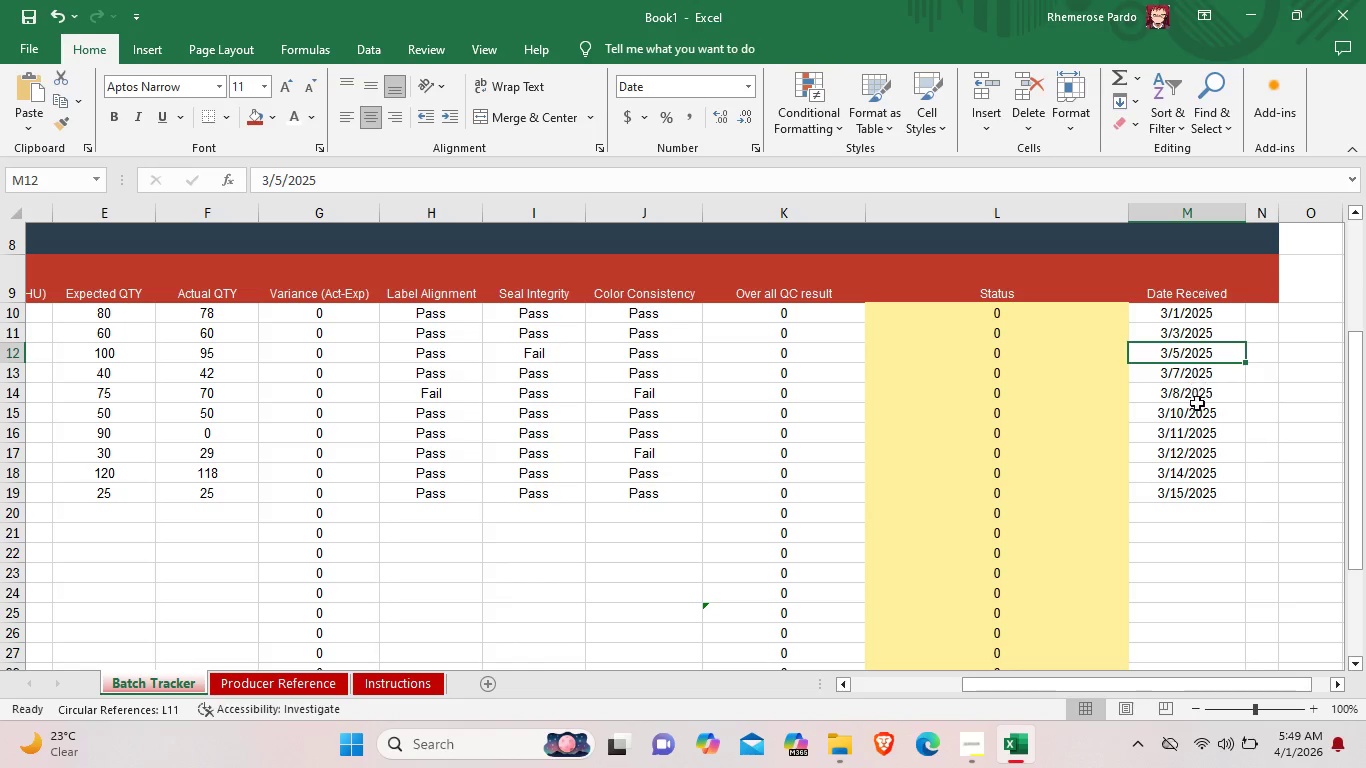 
left_click([1197, 403])
 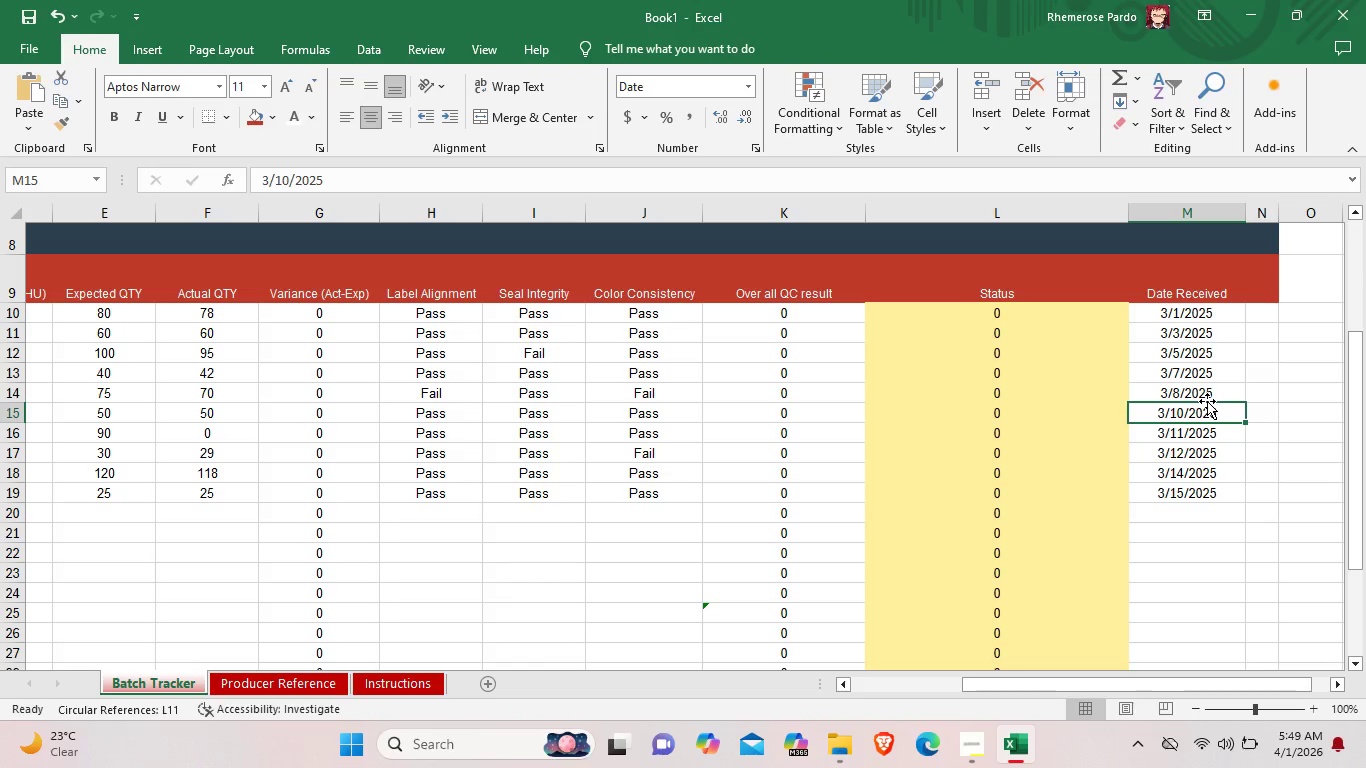 
wait(6.7)
 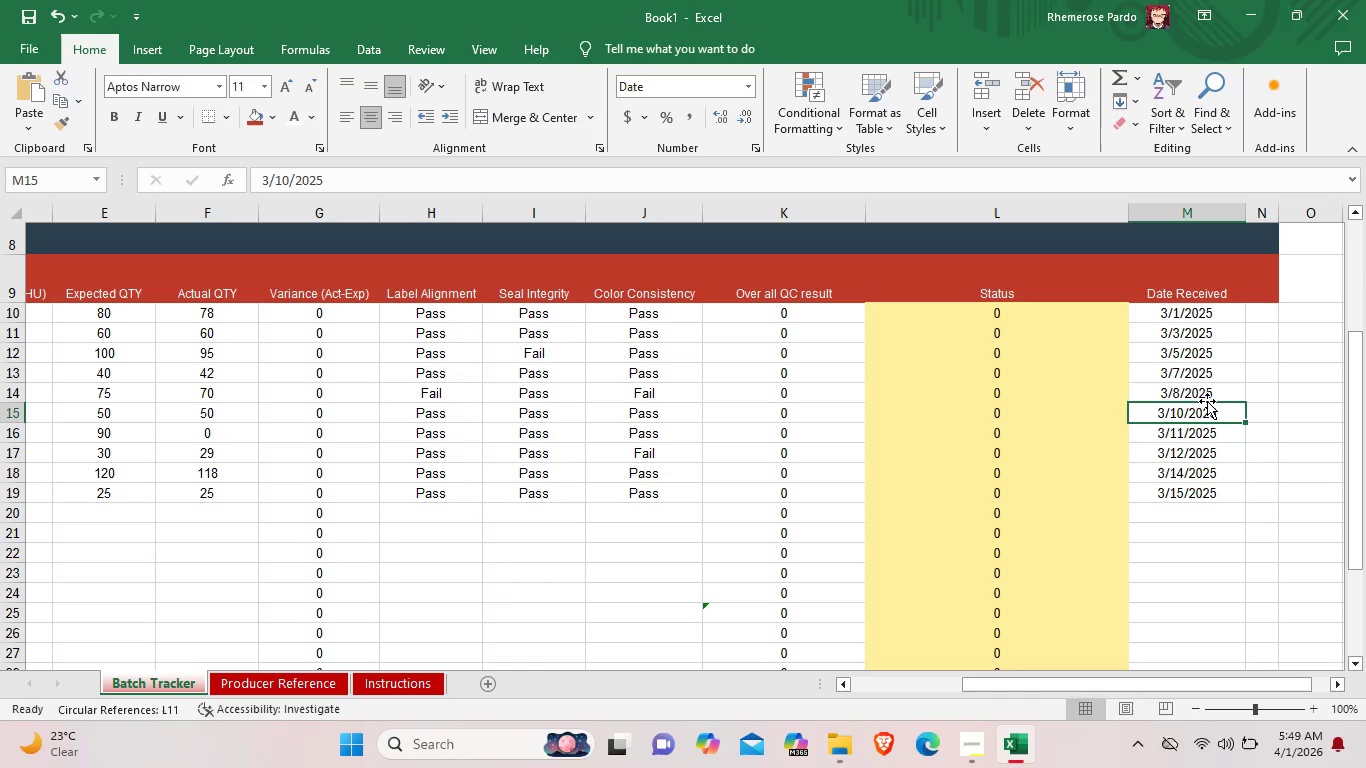 
left_click([973, 751])